 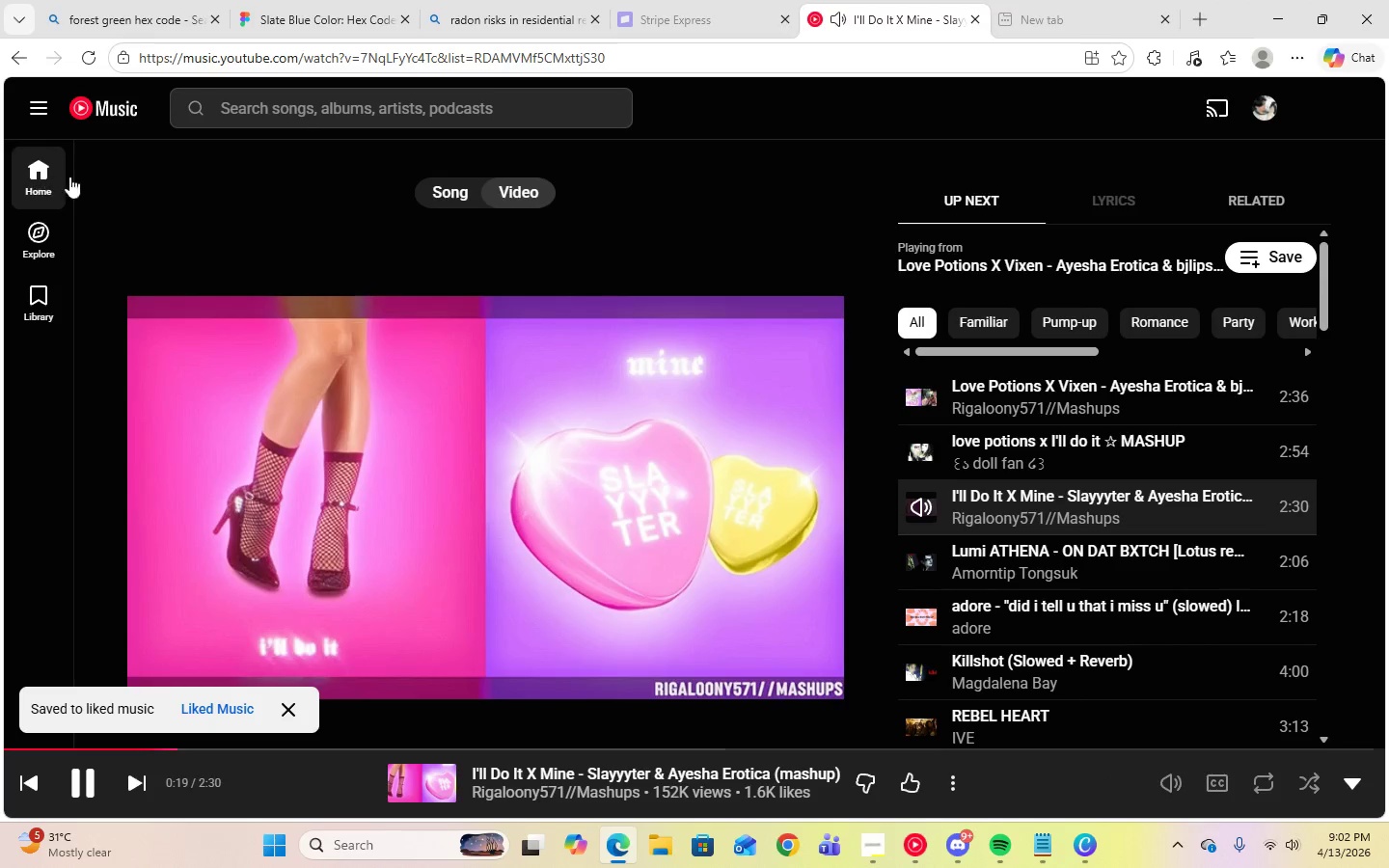 
left_click_drag(start_coordinate=[272, 583], to_coordinate=[365, 594])
 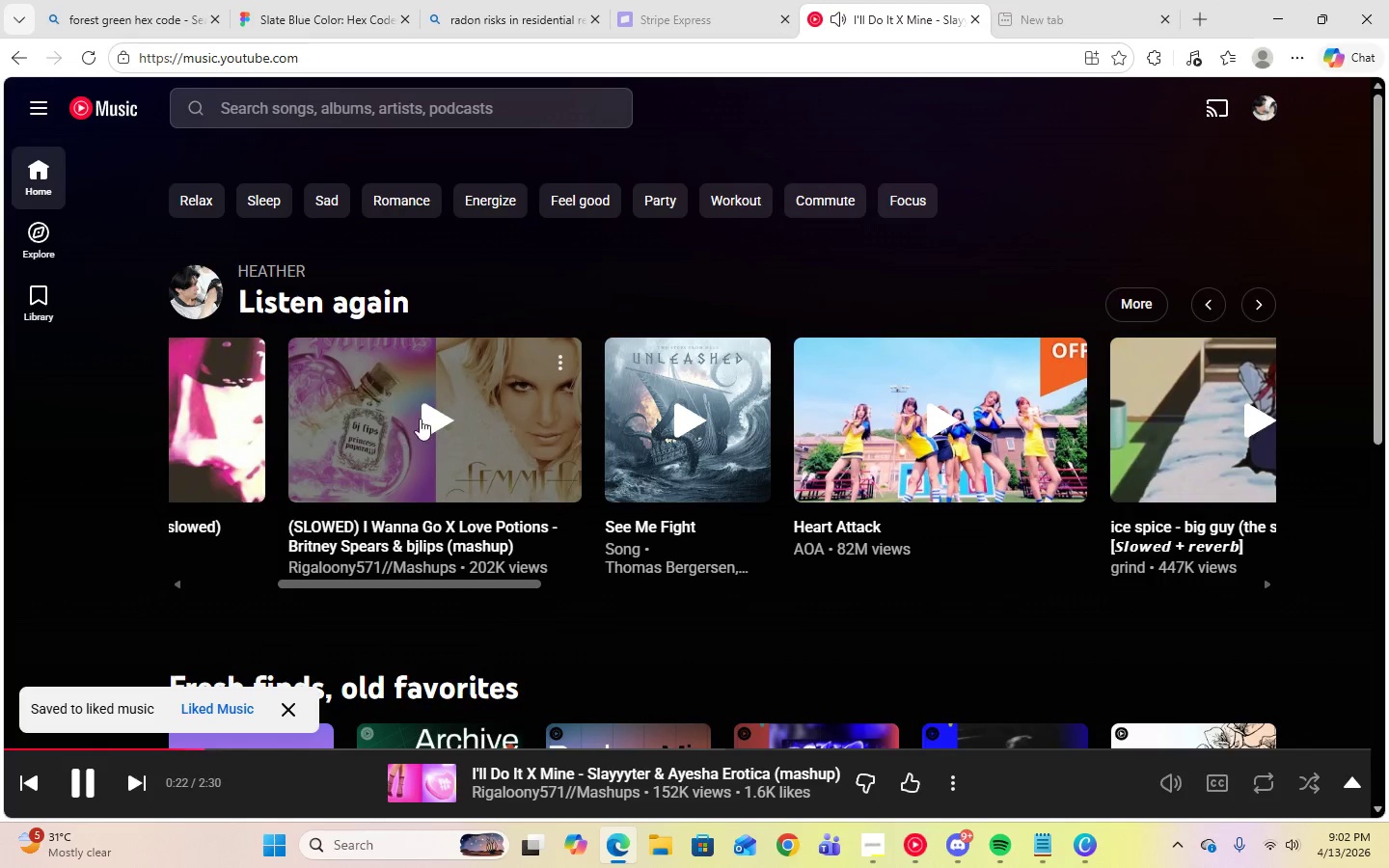 
left_click([423, 419])
 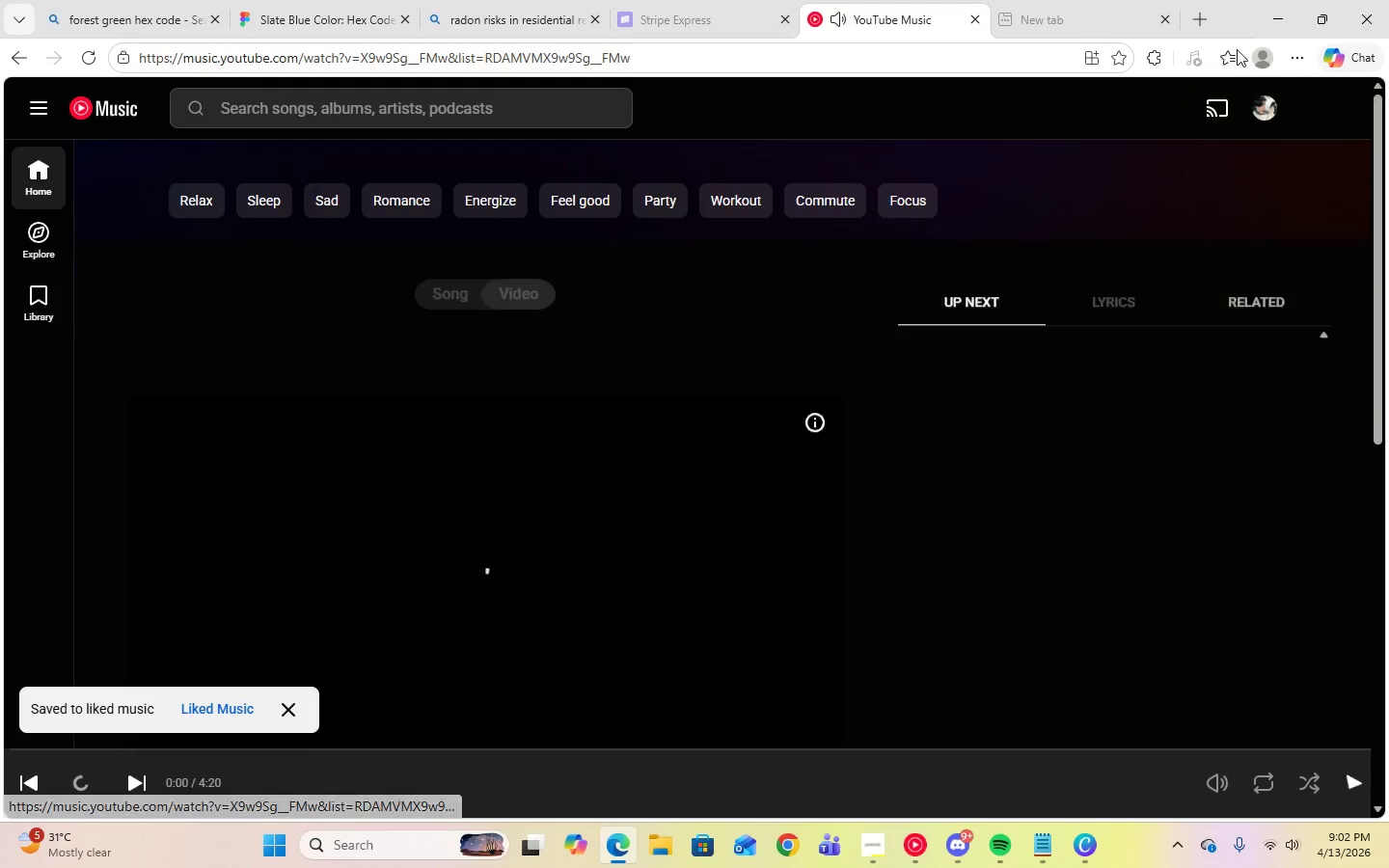 
left_click([1304, 7])
 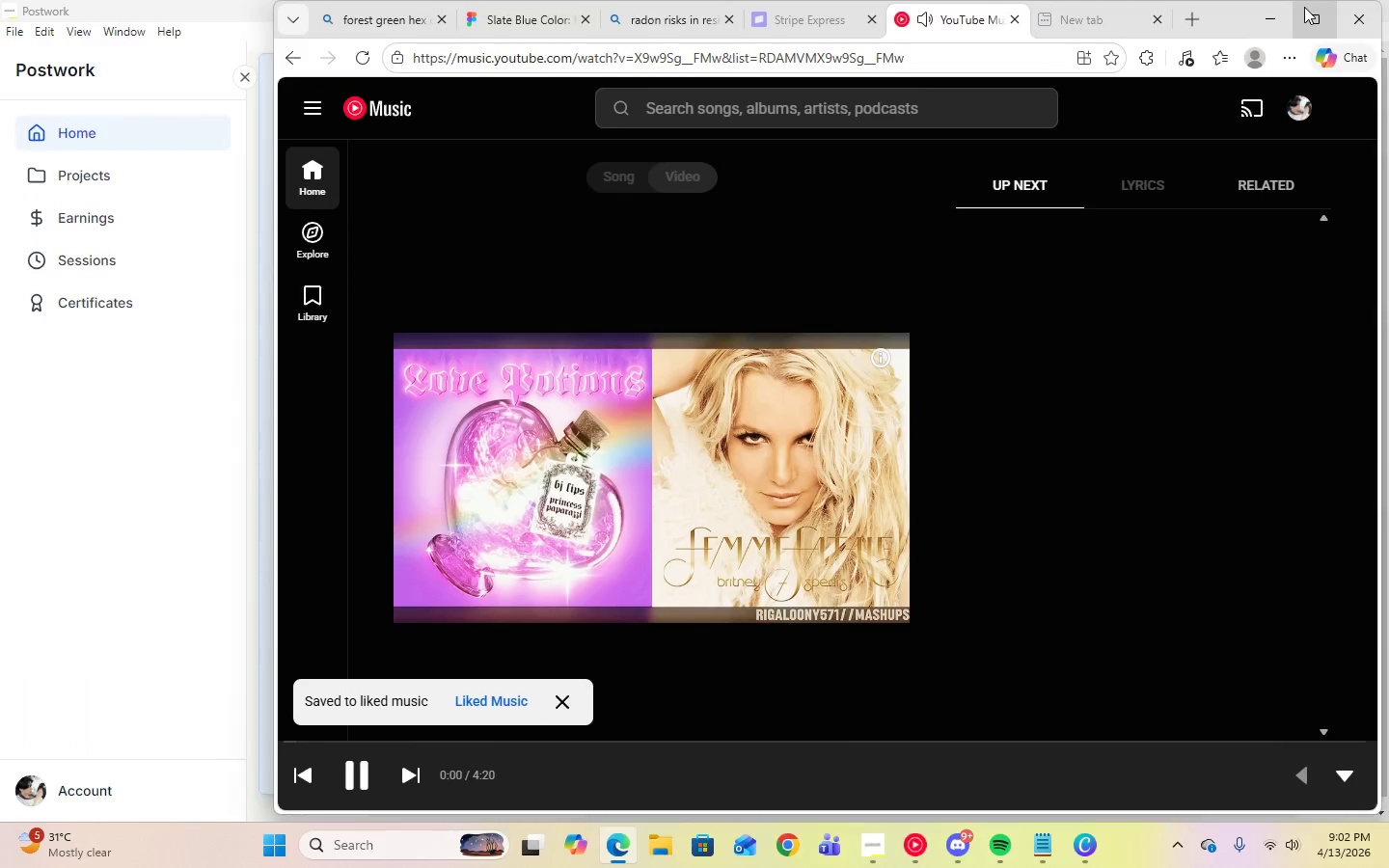 
left_click([1311, 15])
 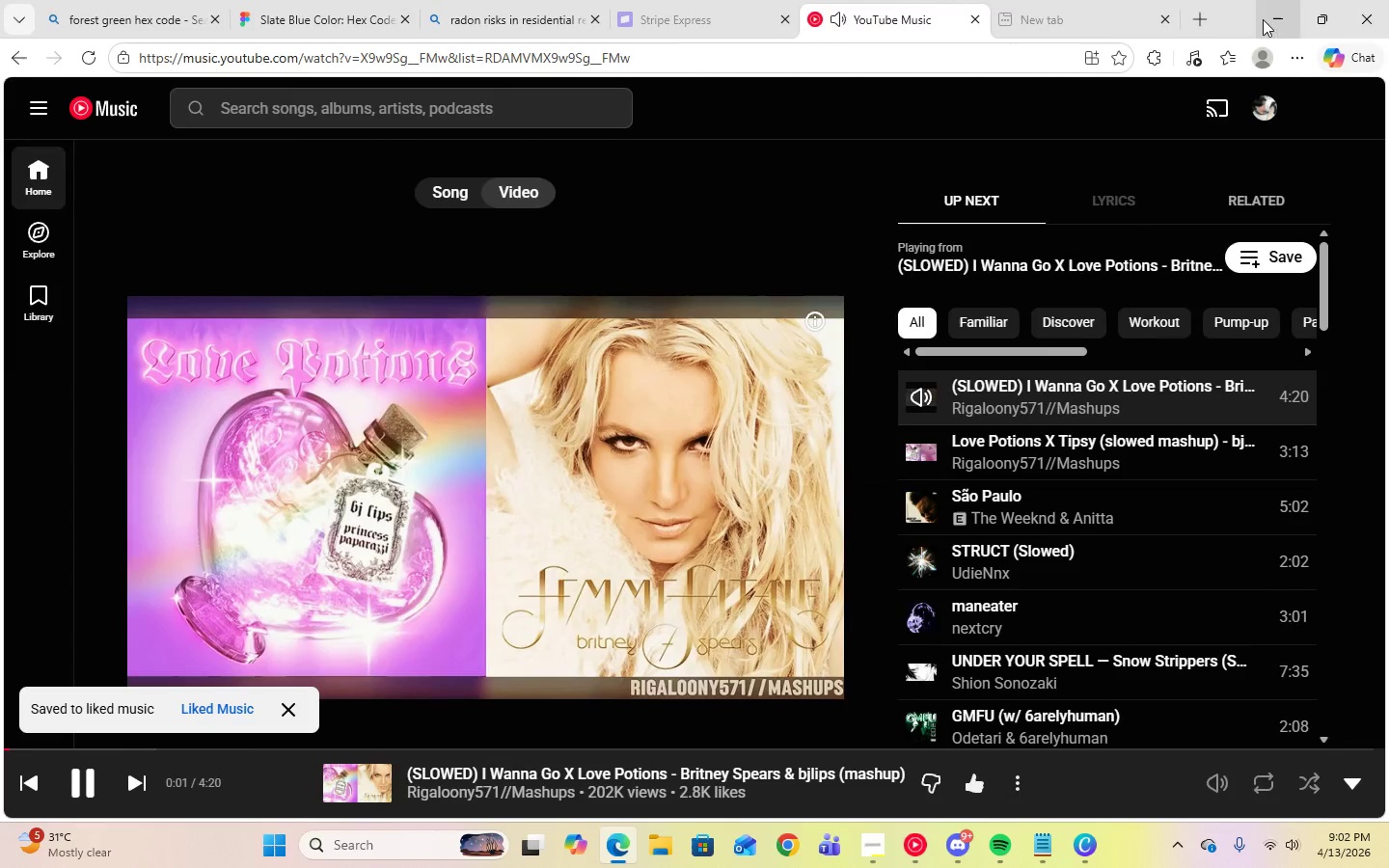 
left_click([1283, 16])